 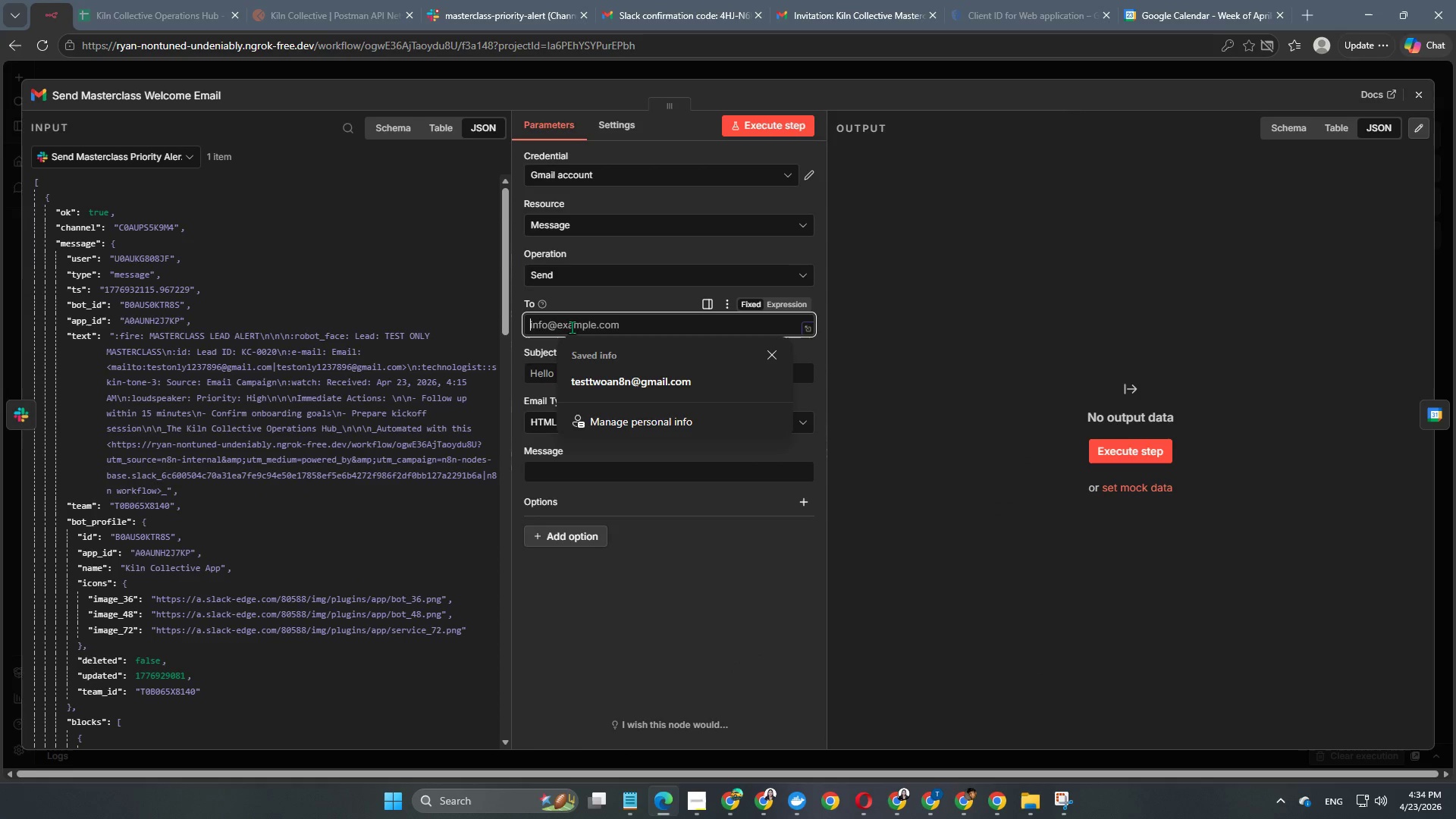 
left_click([679, 0])
 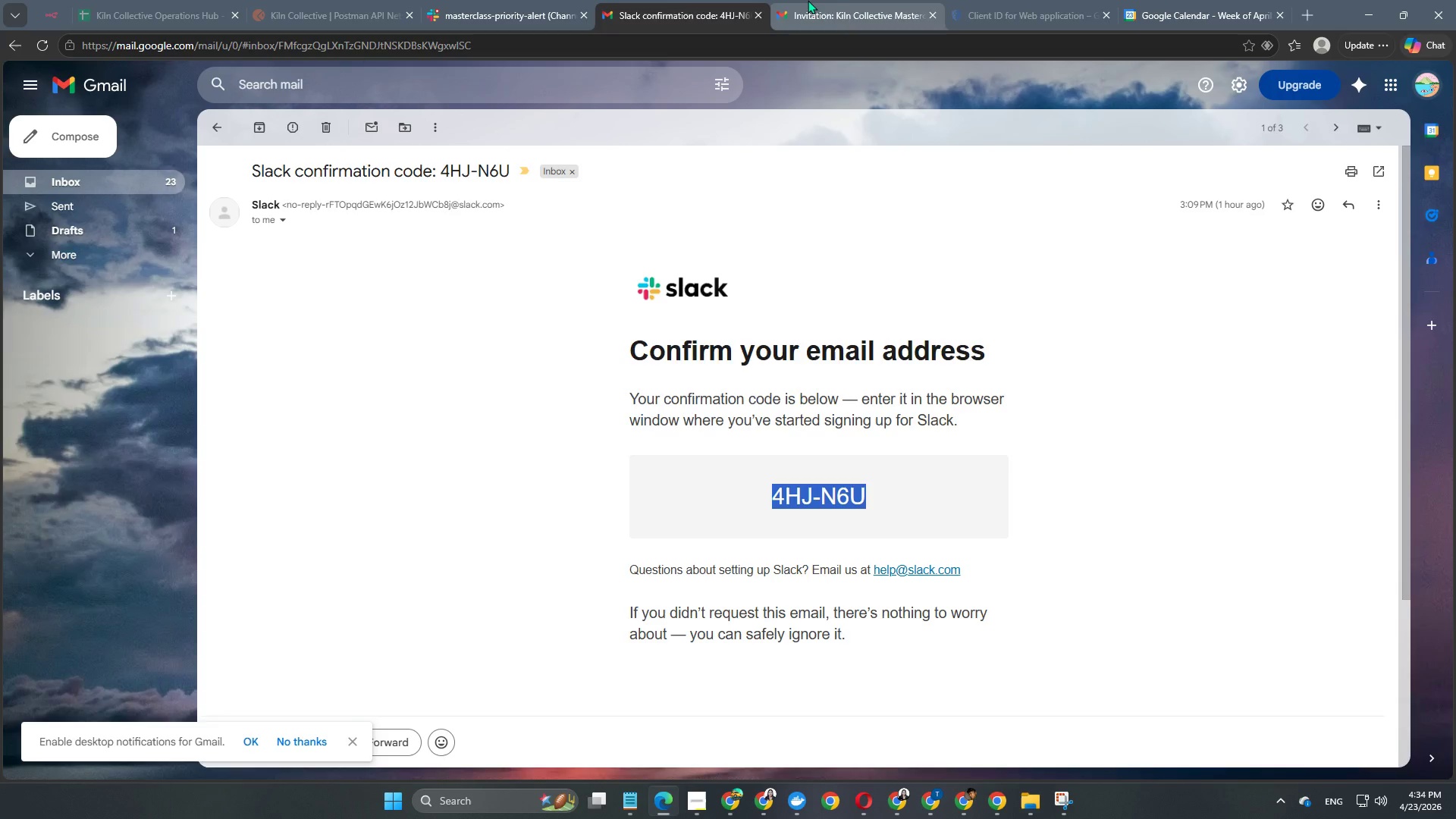 
left_click([836, 0])
 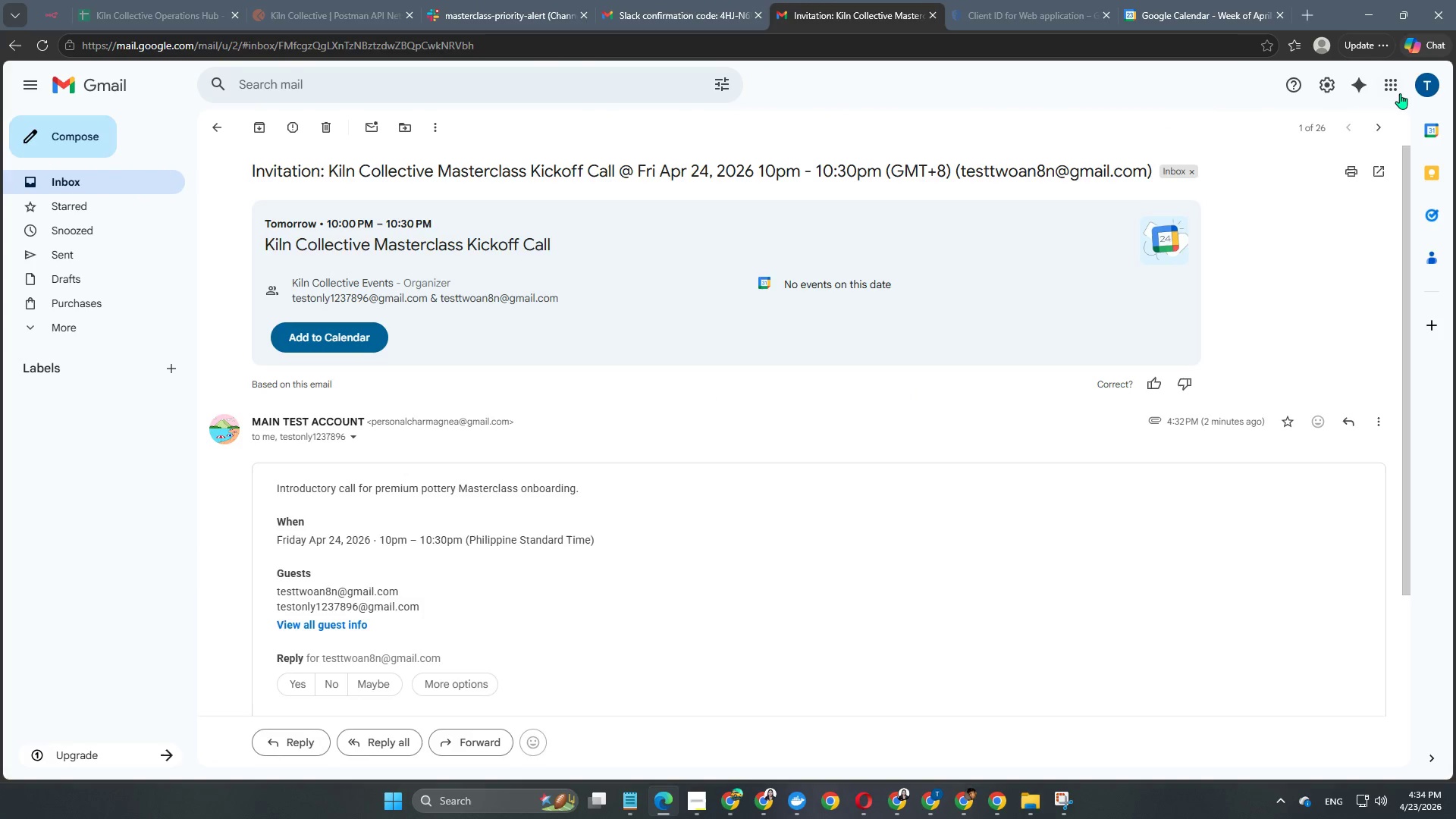 
left_click([1437, 77])
 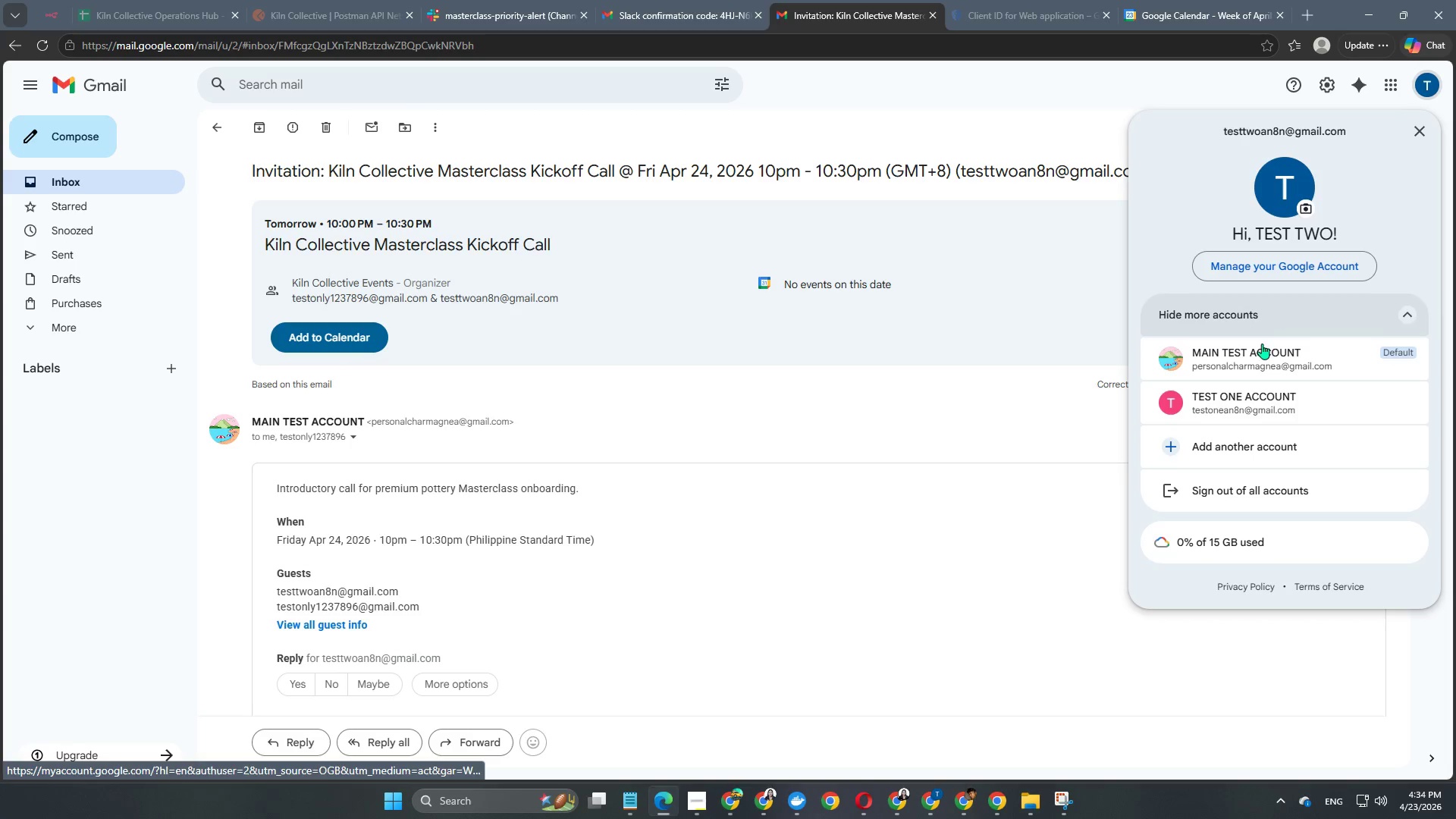 
left_click([1241, 394])
 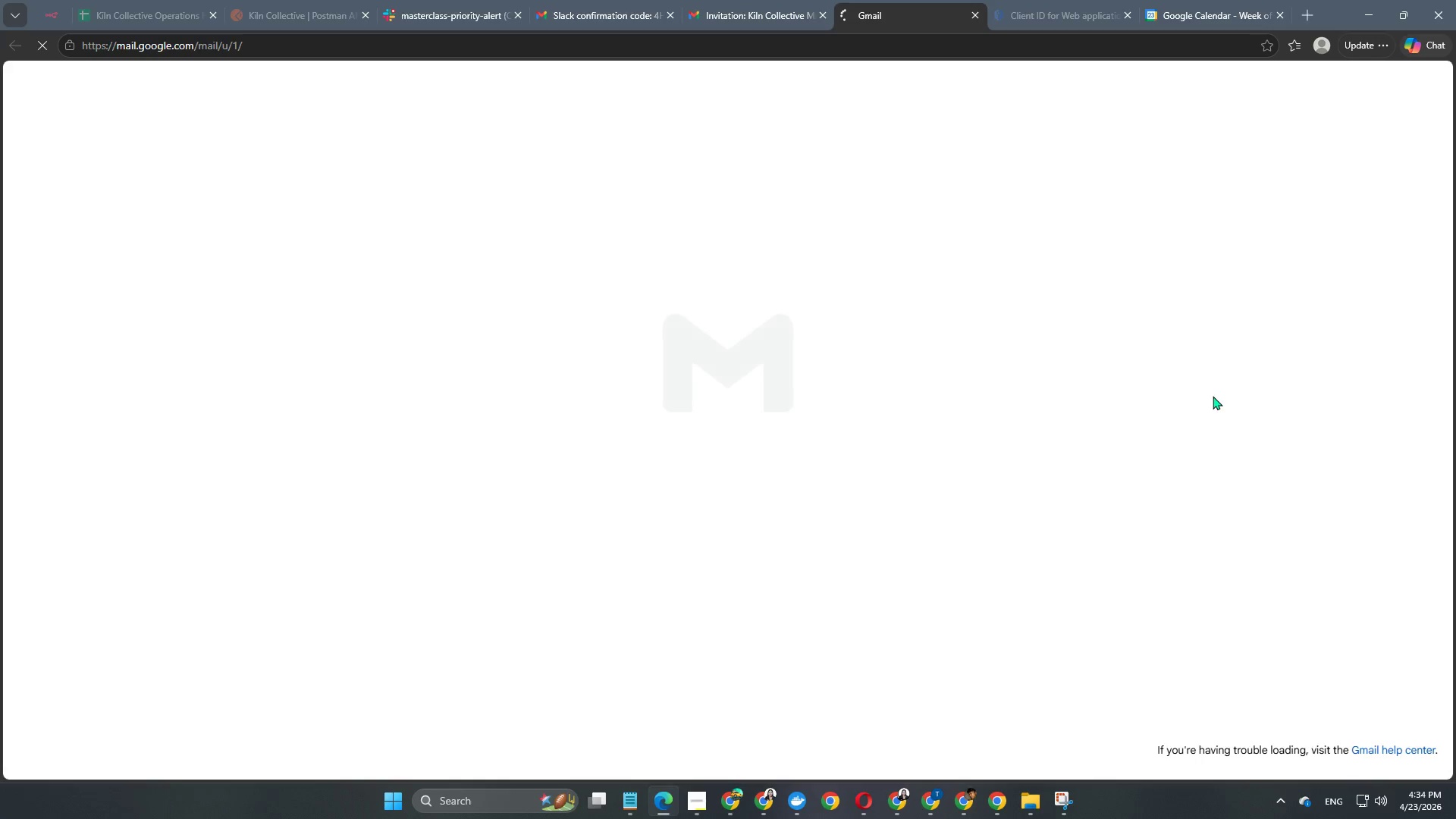 
left_click([96, 0])
 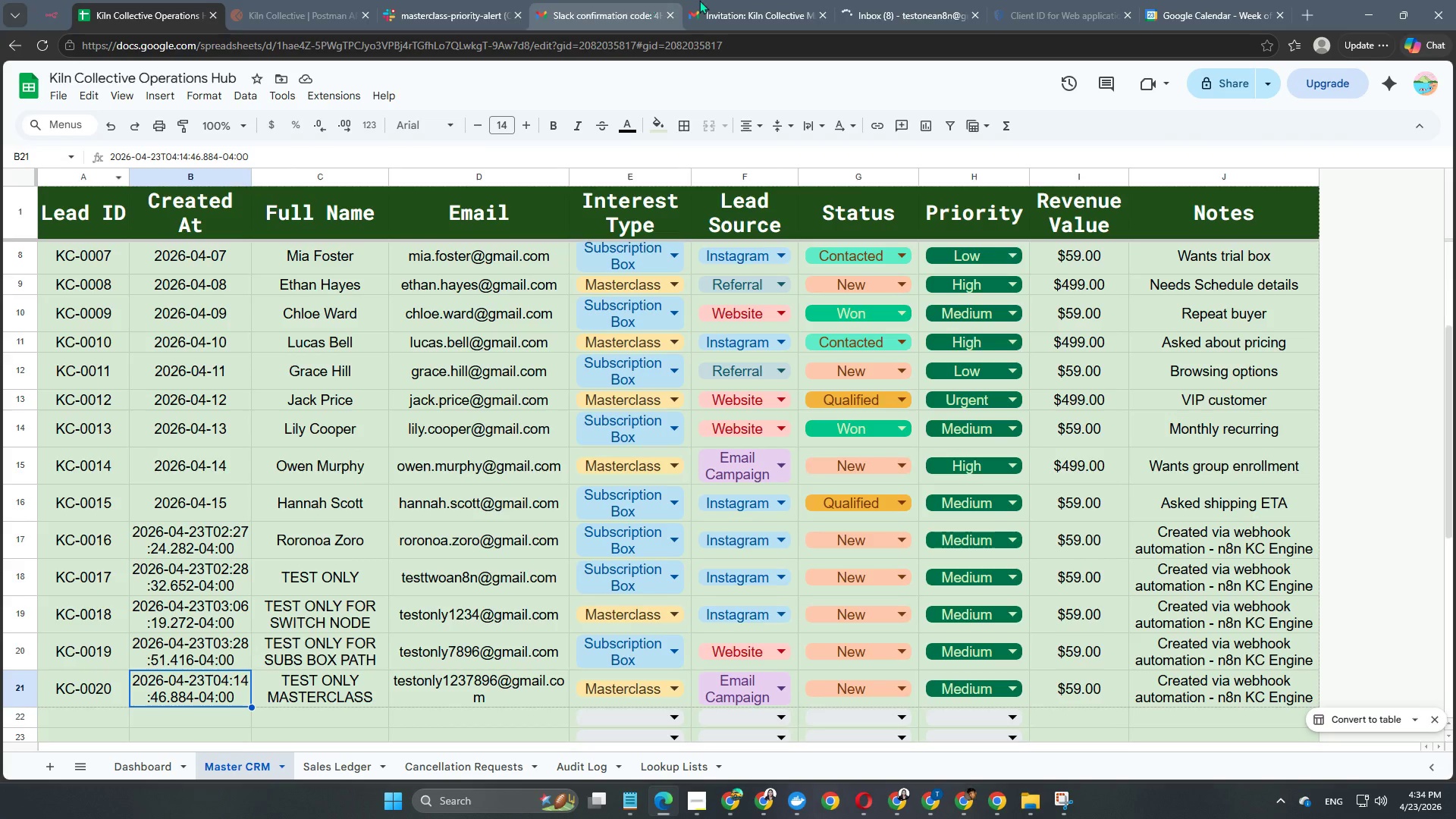 
left_click([861, 7])
 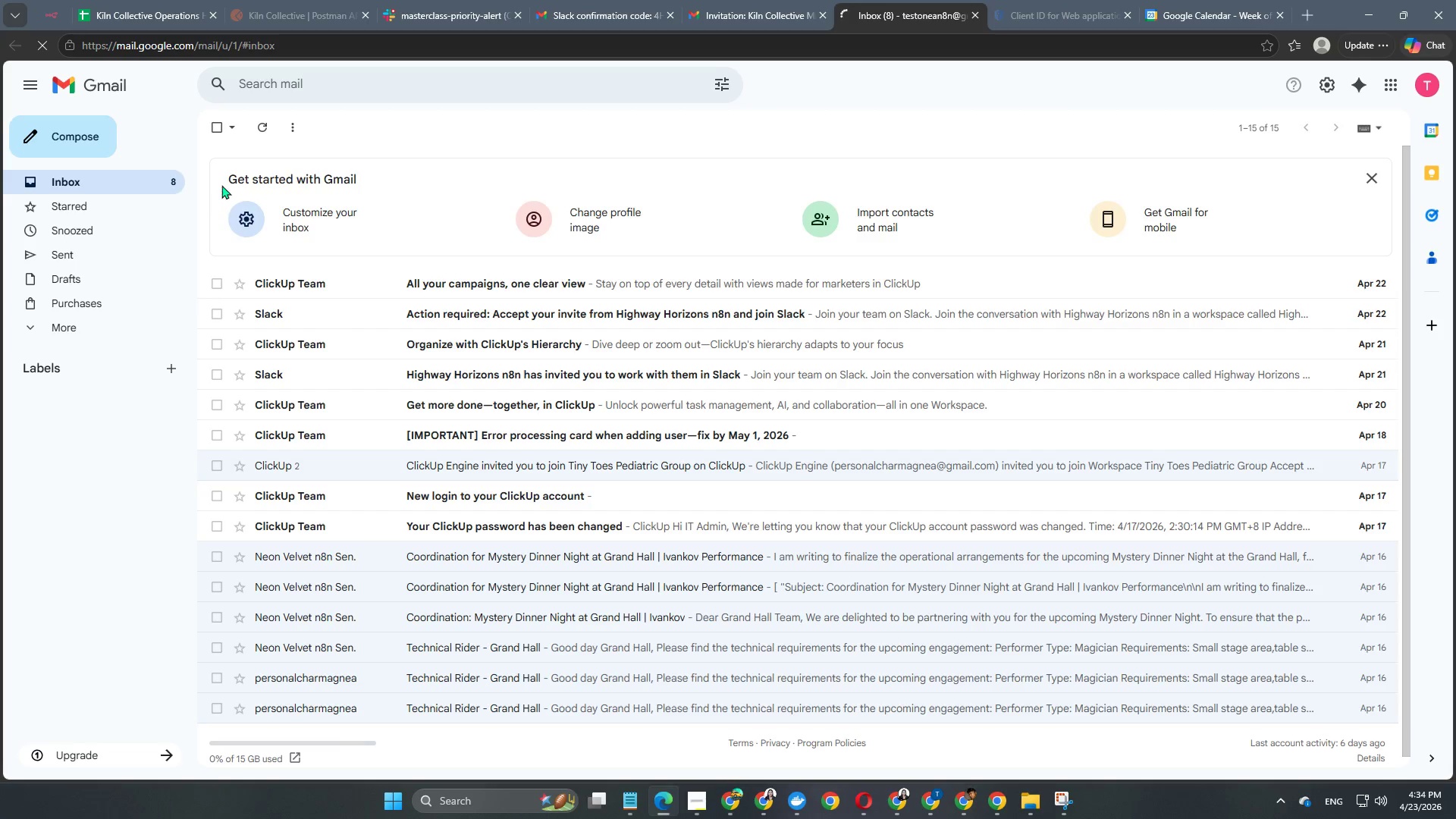 
left_click([217, 131])
 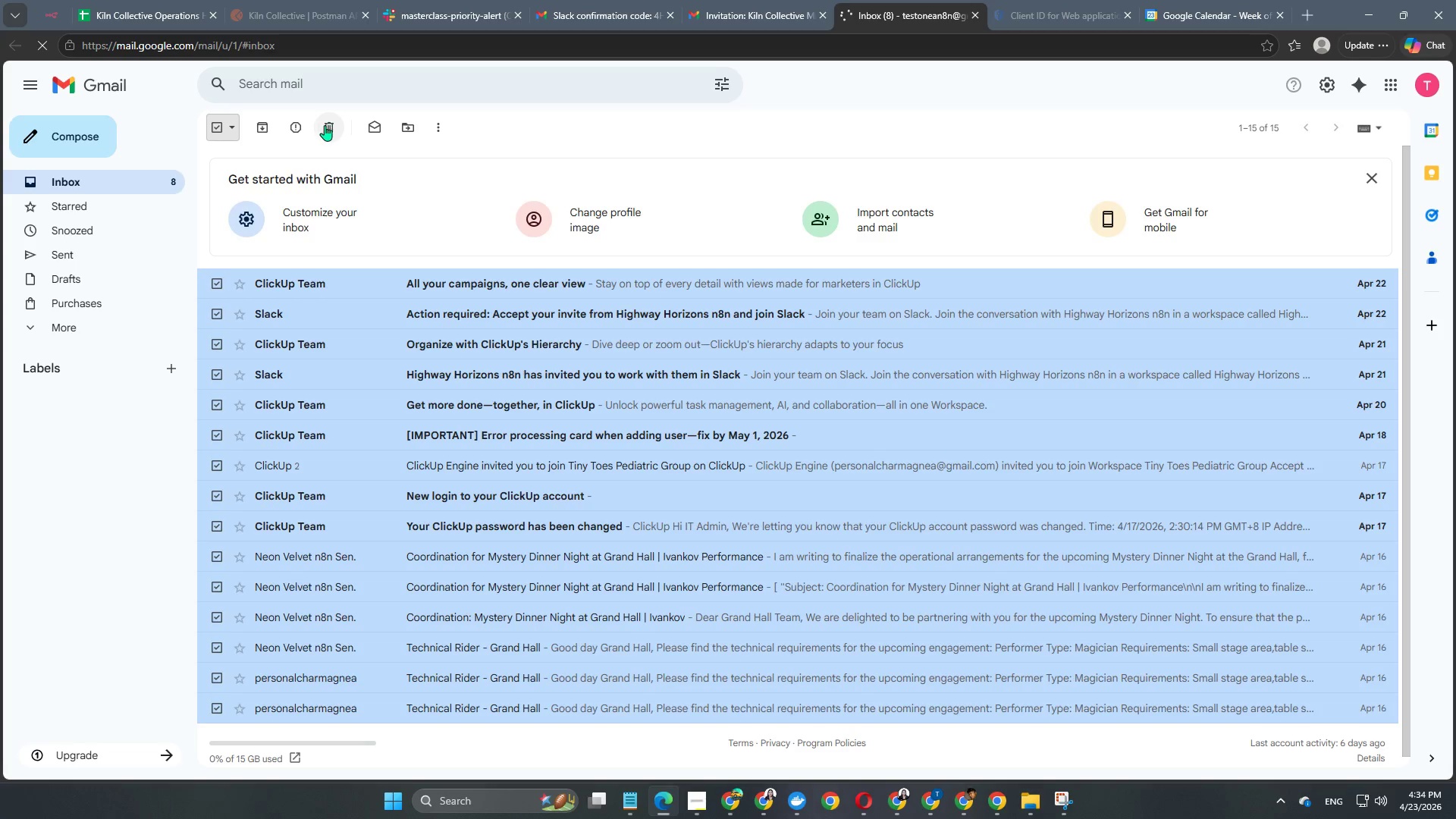 
left_click([331, 125])
 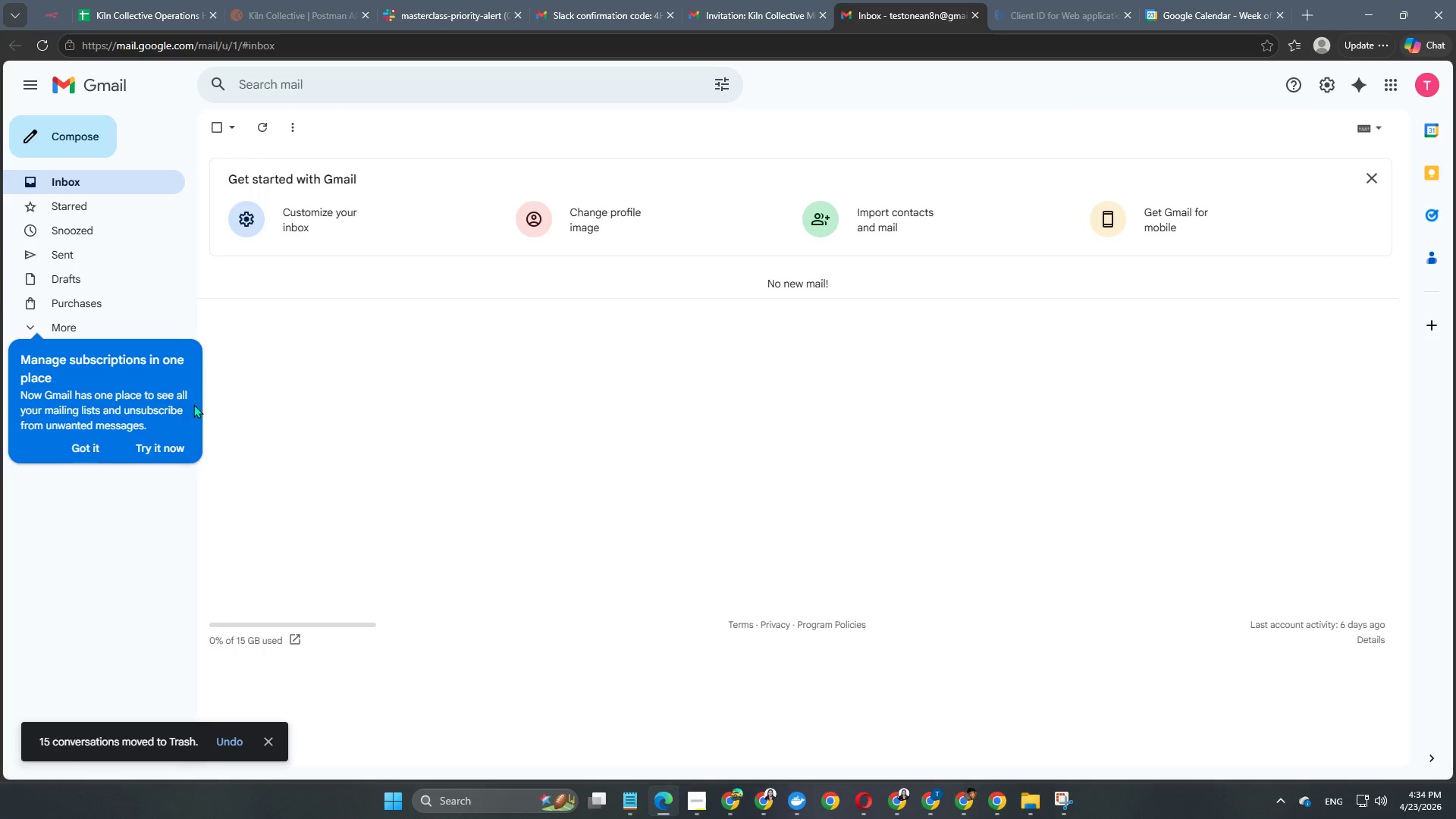 
left_click([43, 0])
 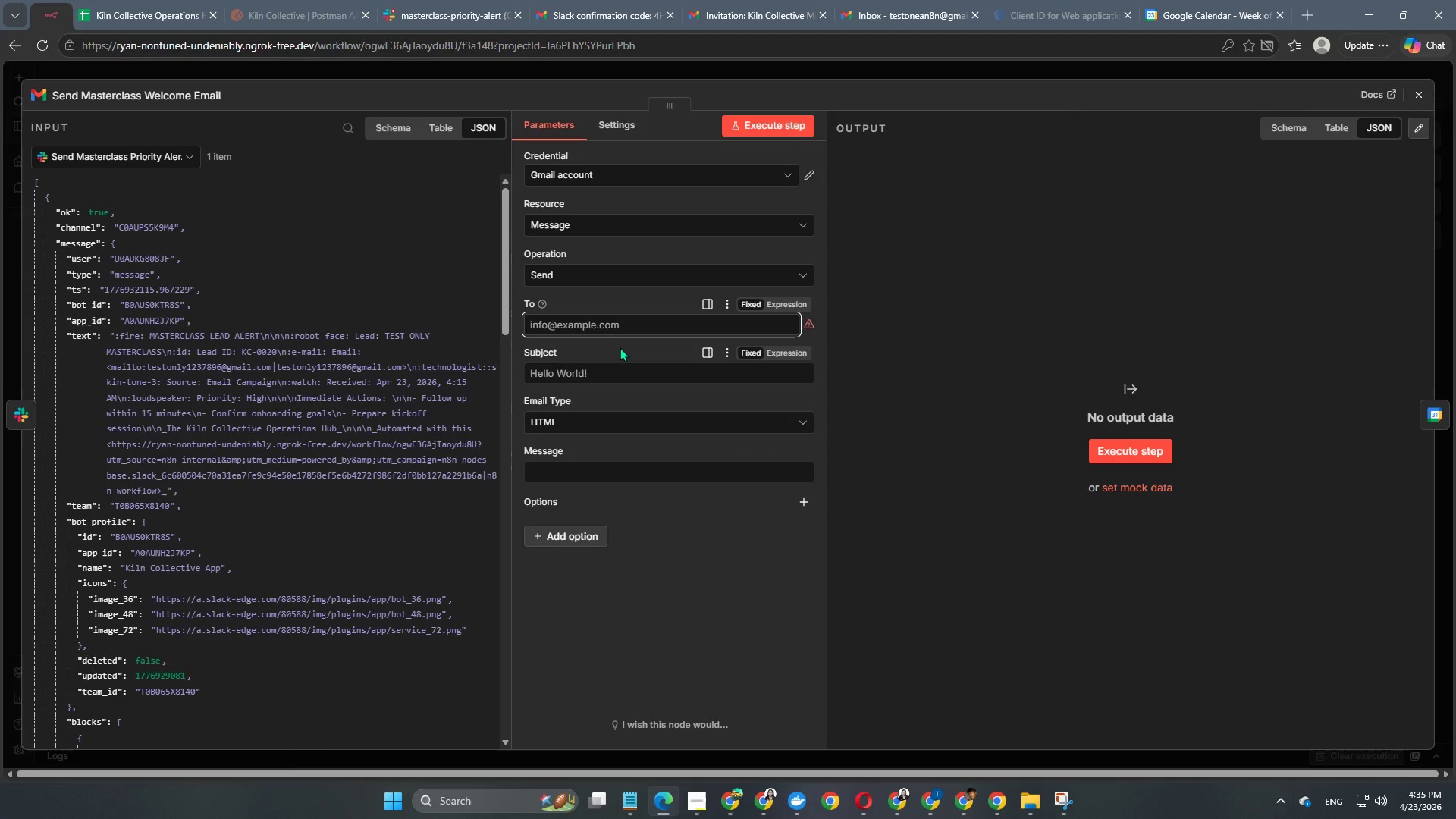 
type(testonean8n@gmail.com)
 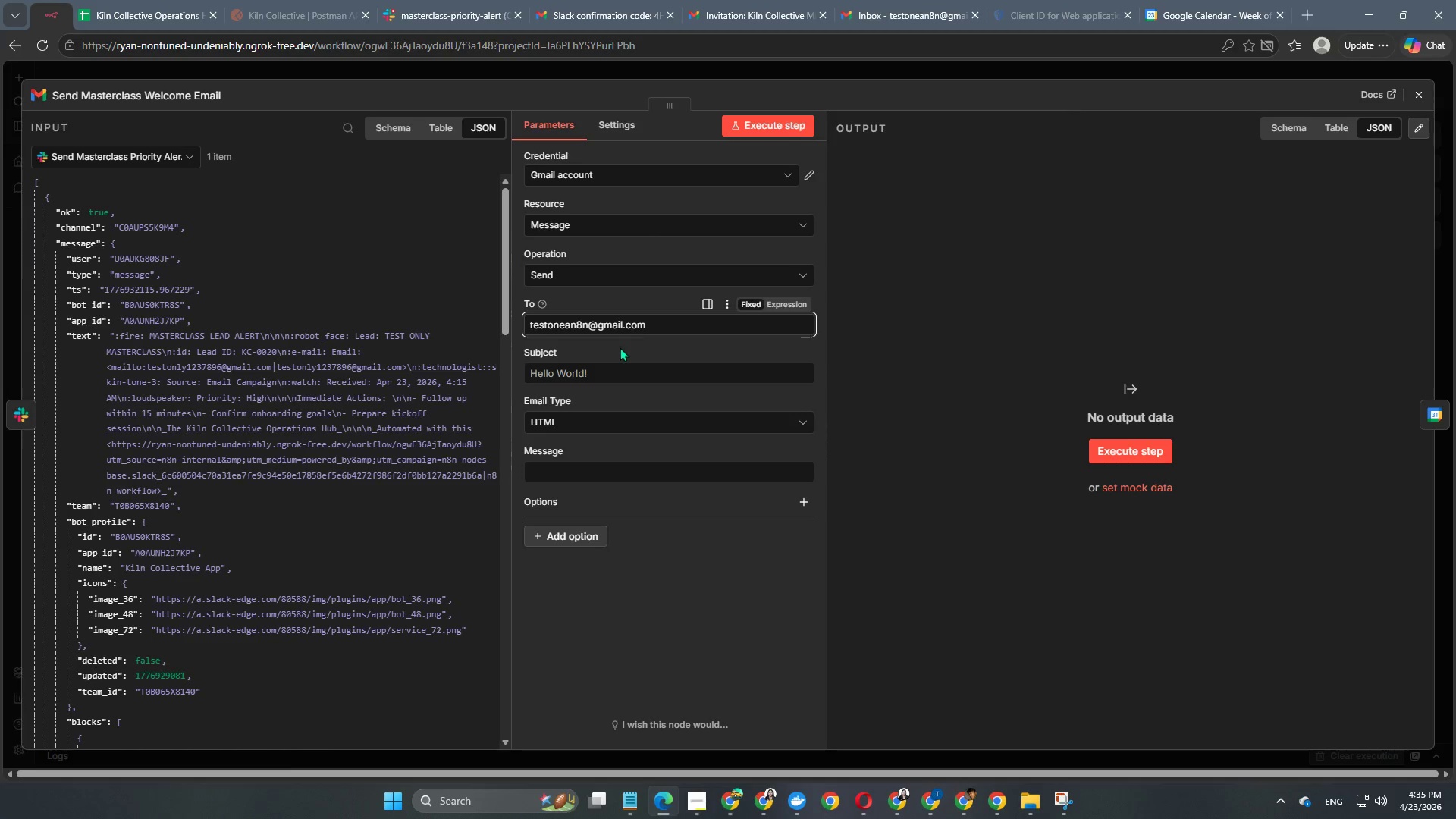 
 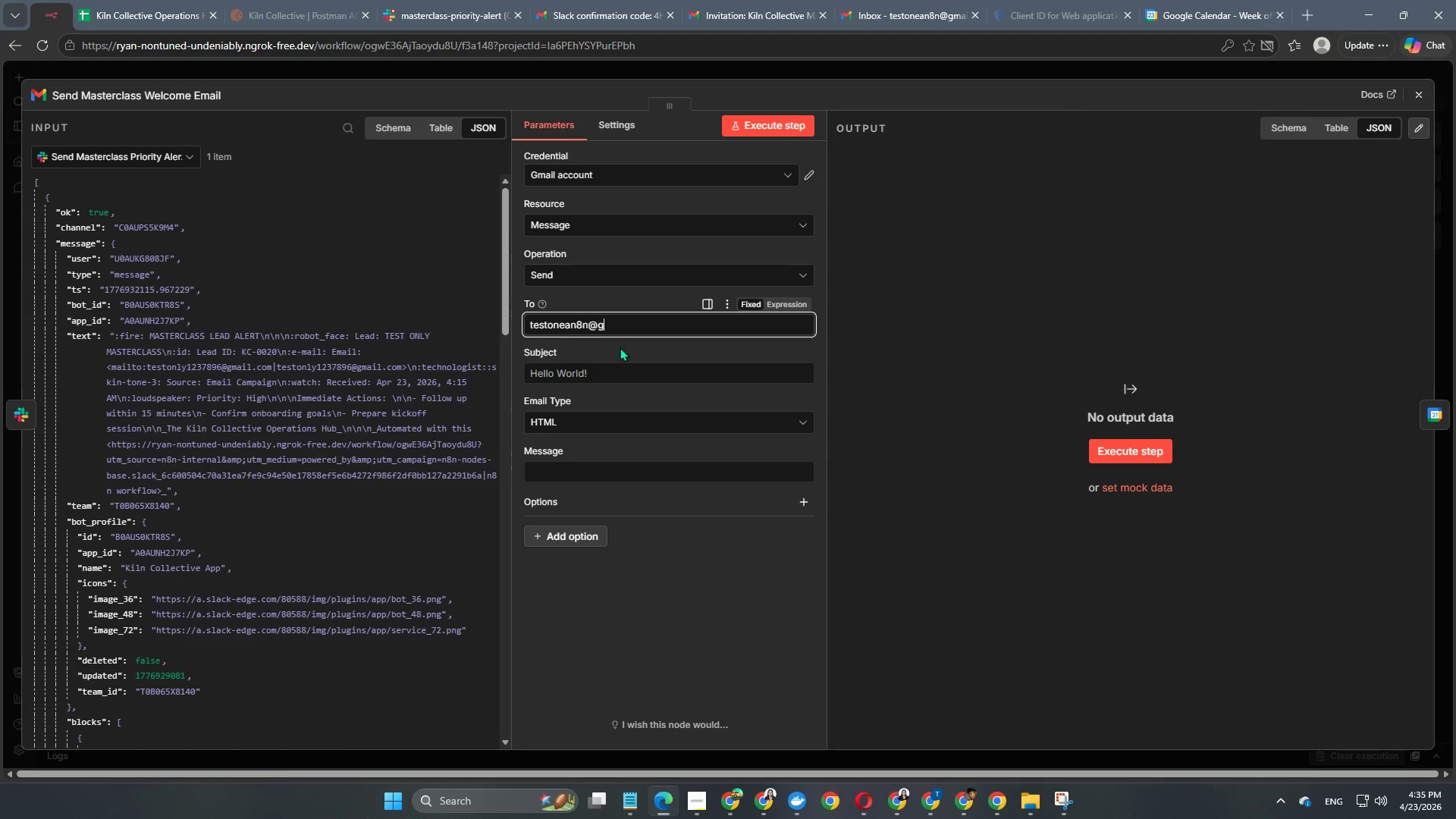 
key(Enter)
 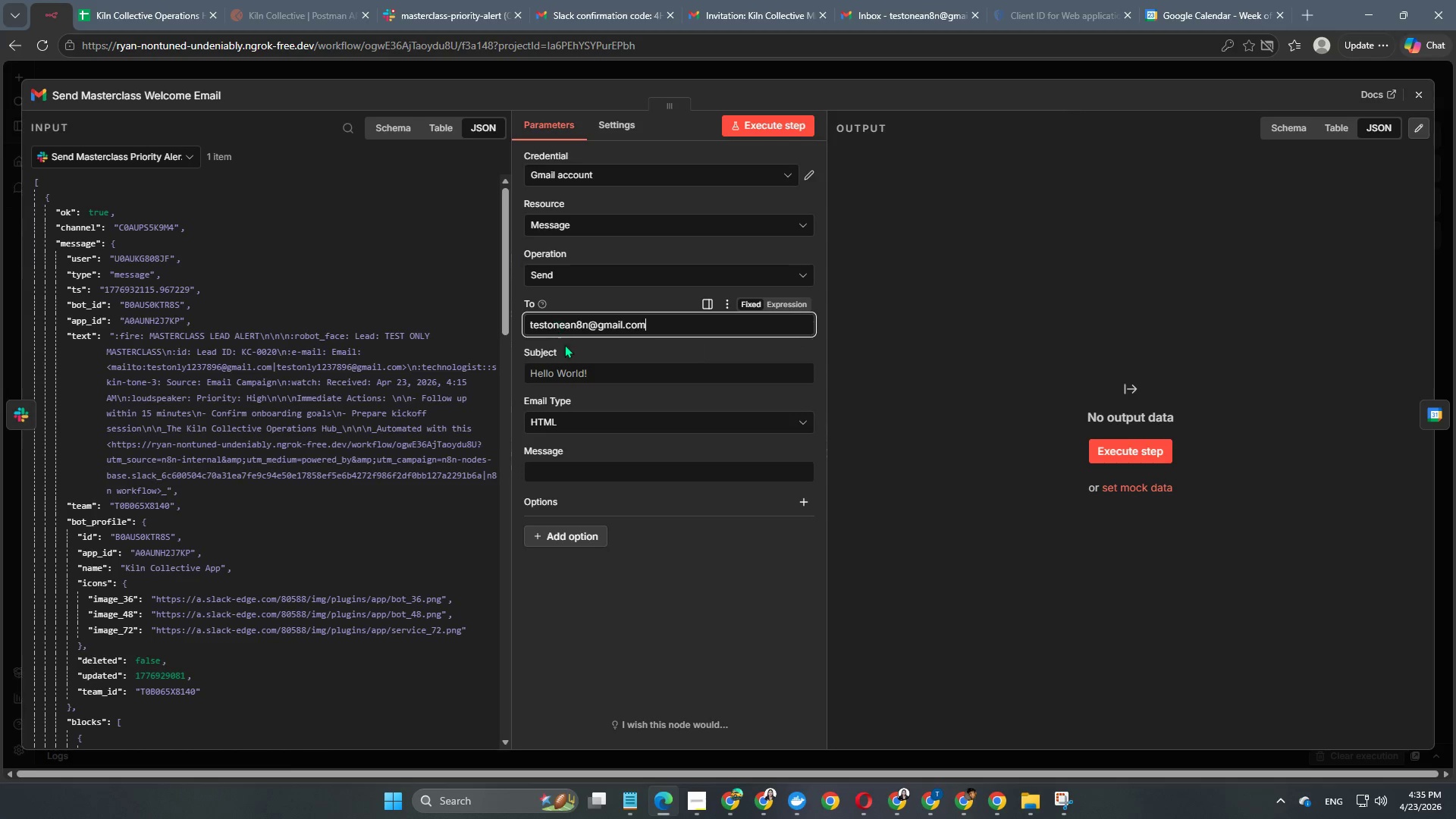 
left_click([570, 369])
 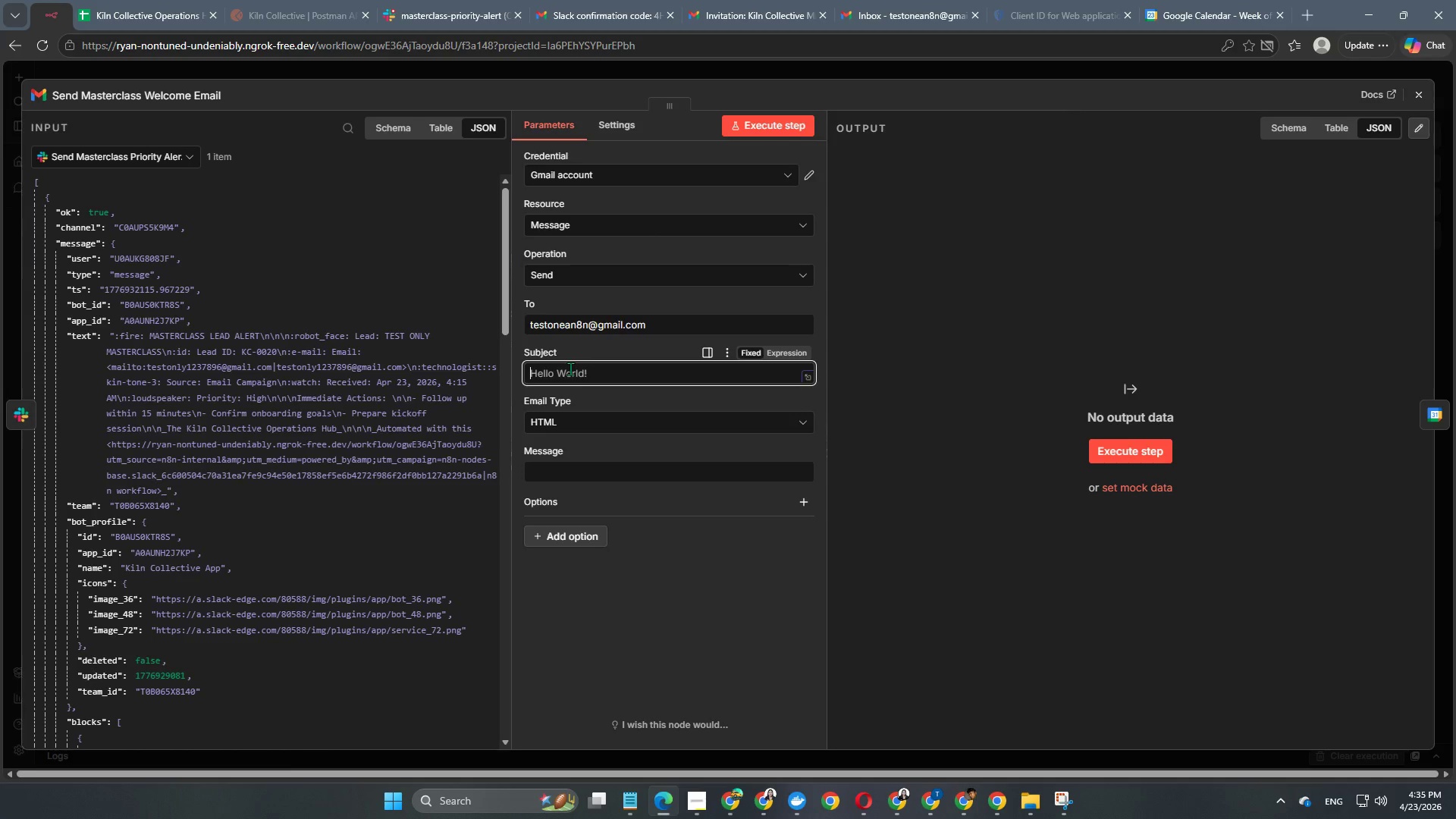 
mouse_move([708, 471])
 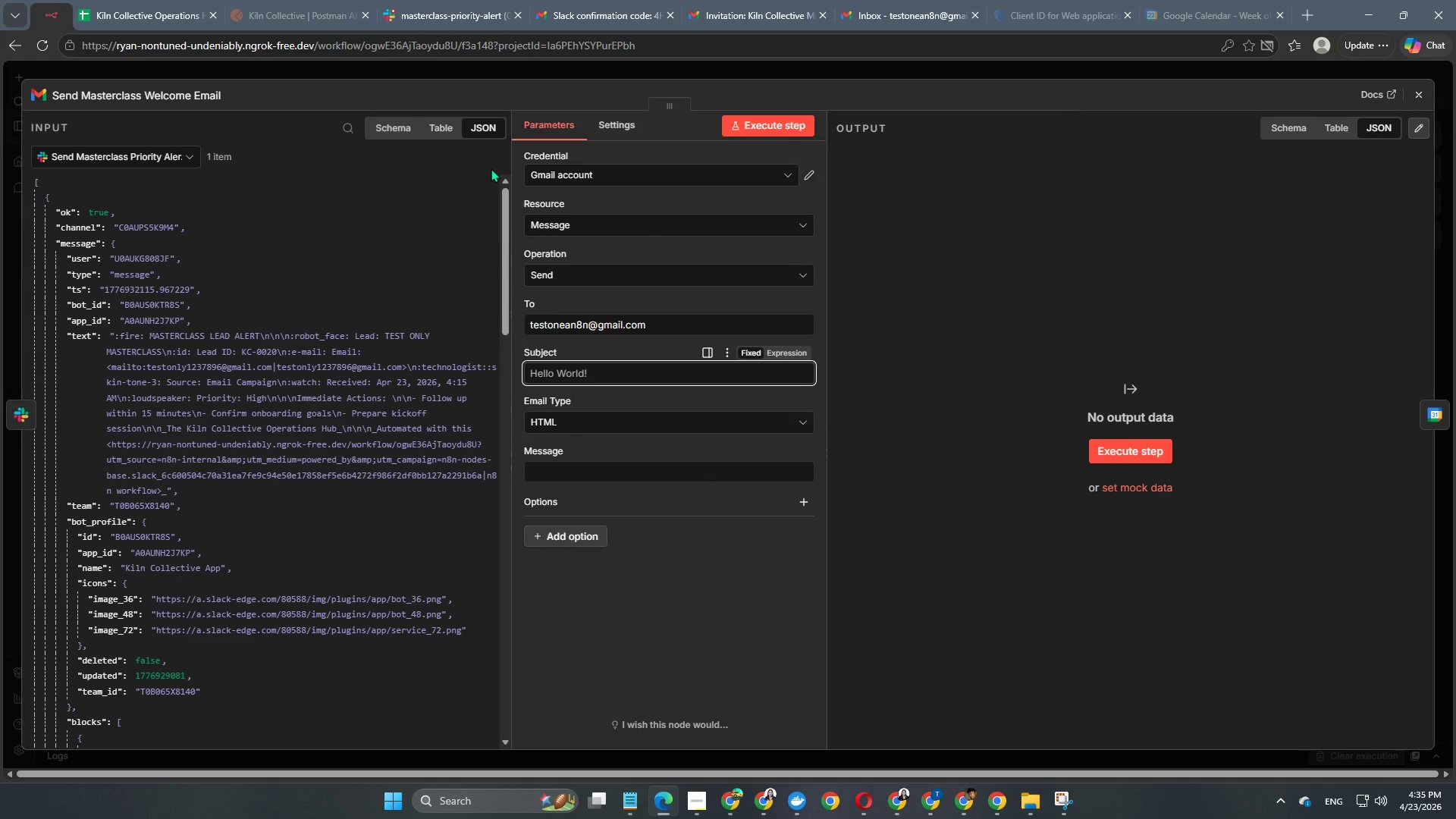 
wait(11.57)
 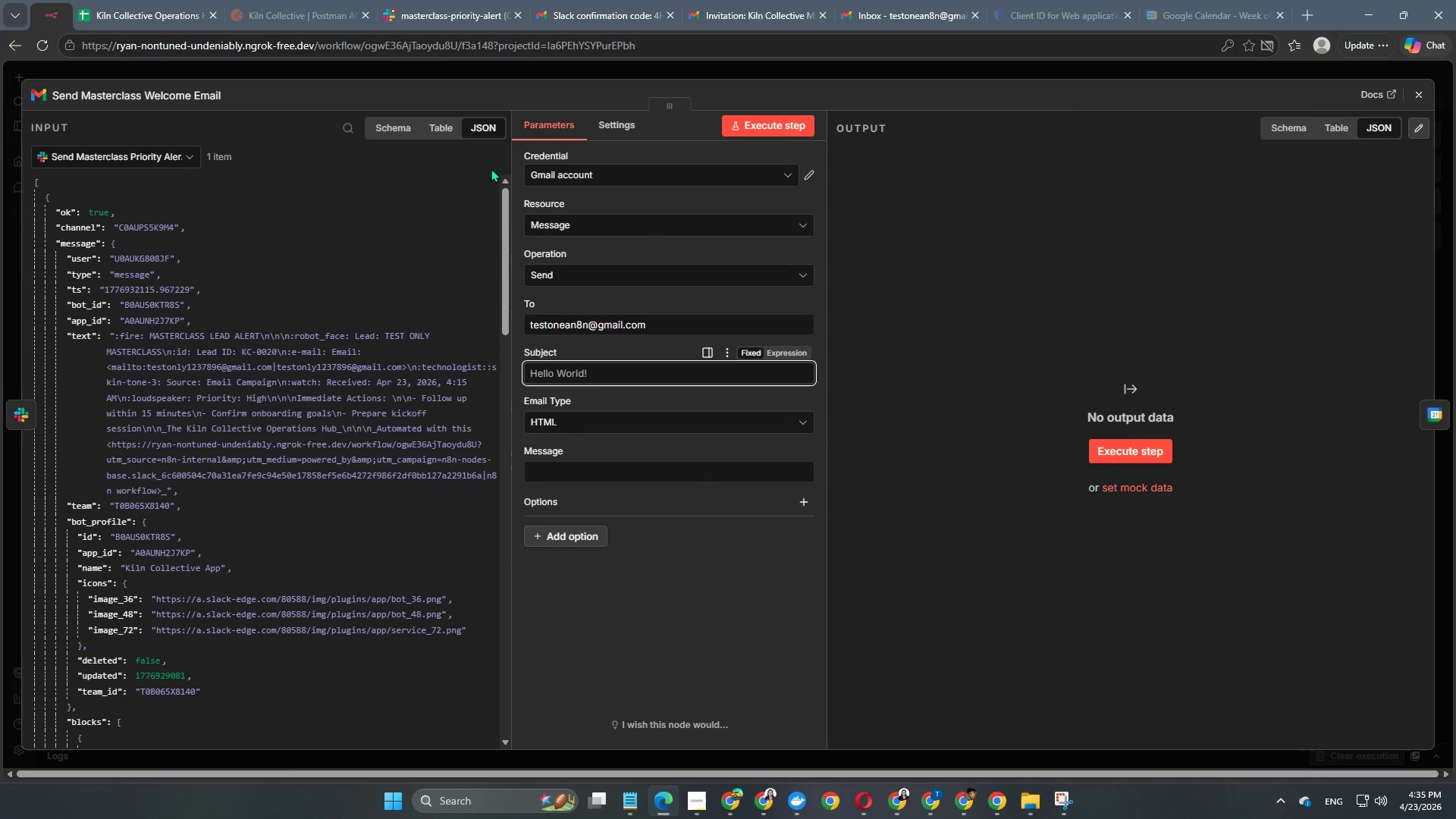 
type(Your Masterclass Journme)
key(Backspace)
key(Backspace)
type(ey Starts Here)
 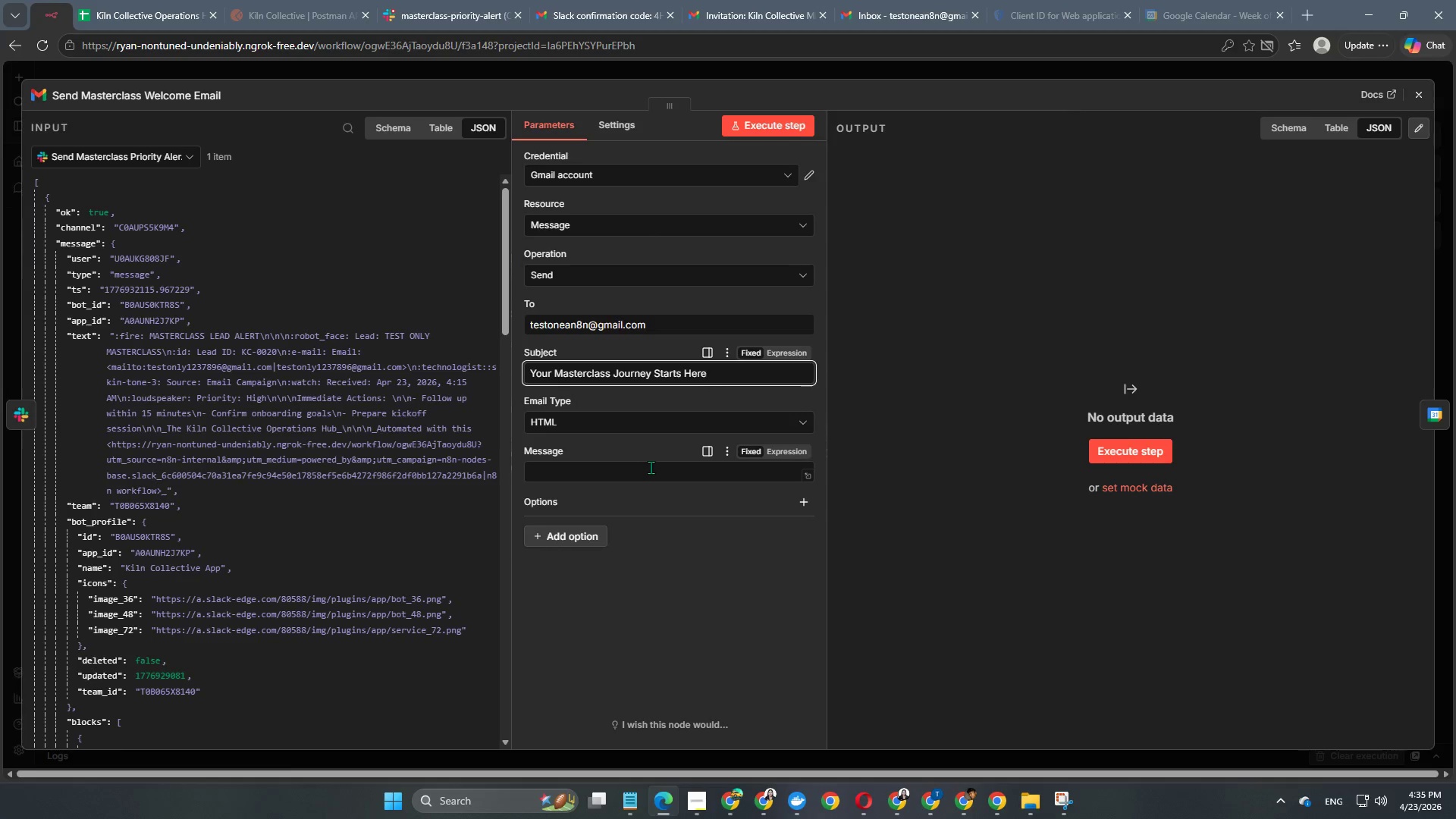 
 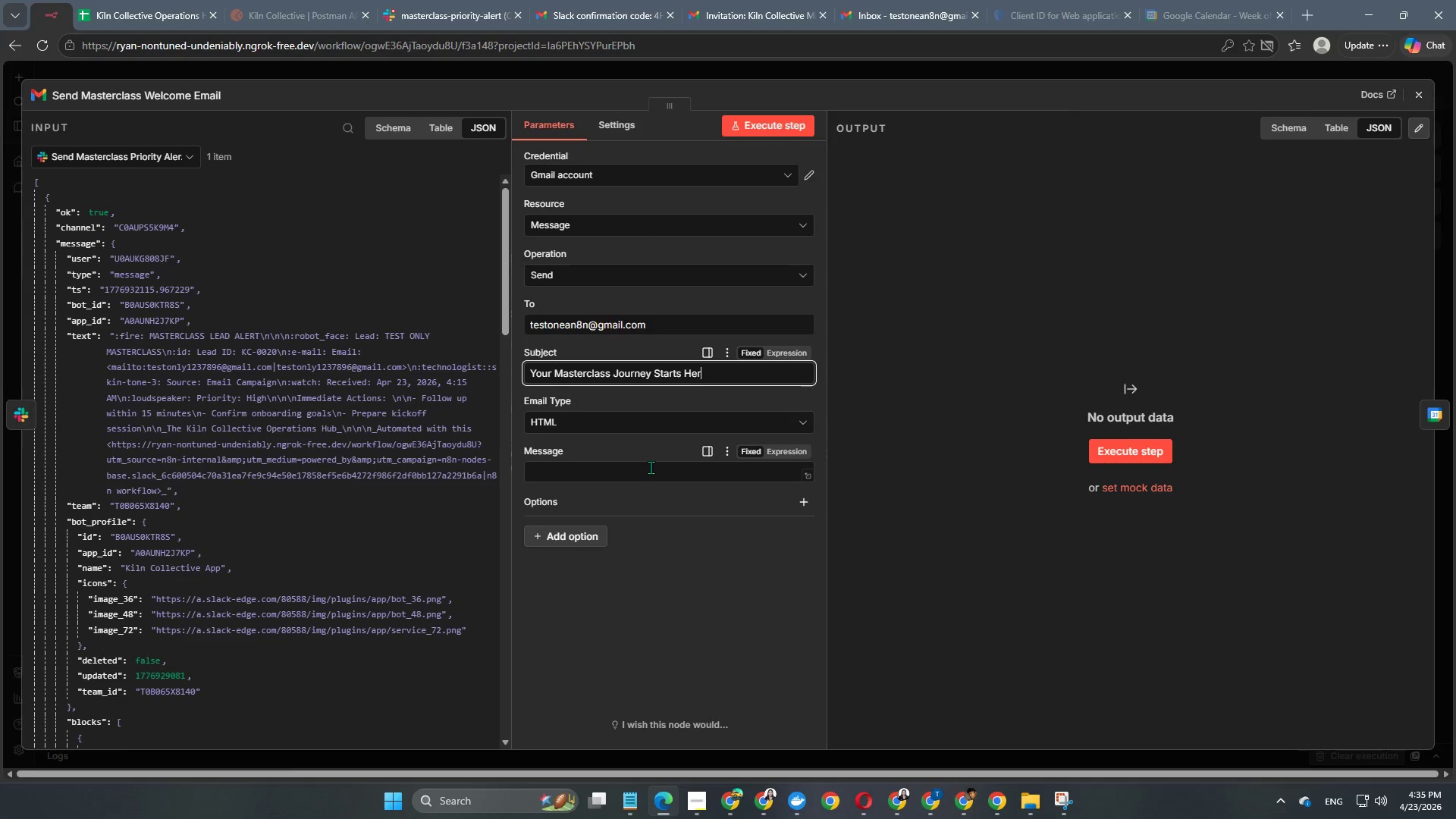 
key(Enter)
 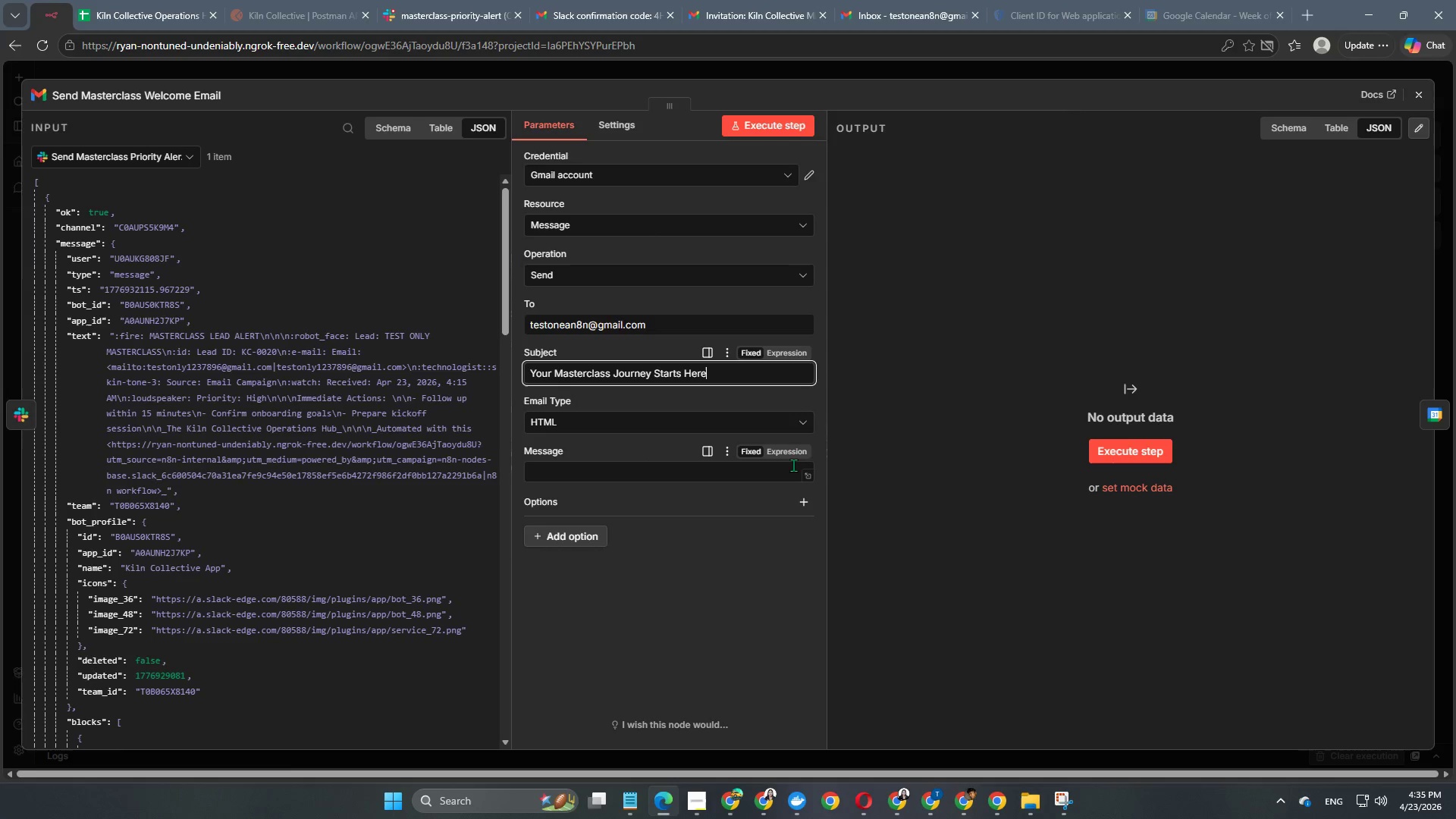 
left_click([802, 453])
 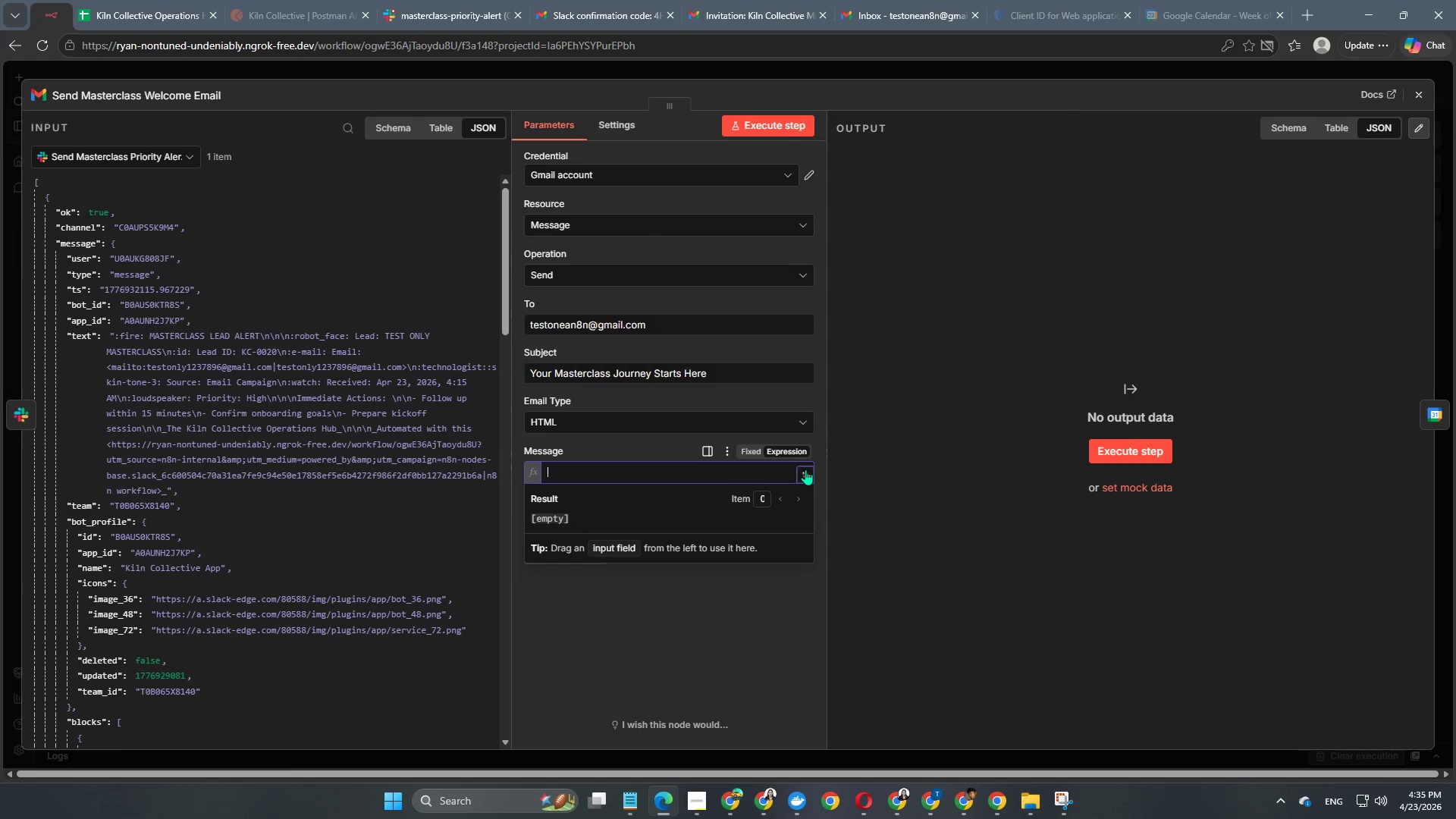 
left_click([805, 469])
 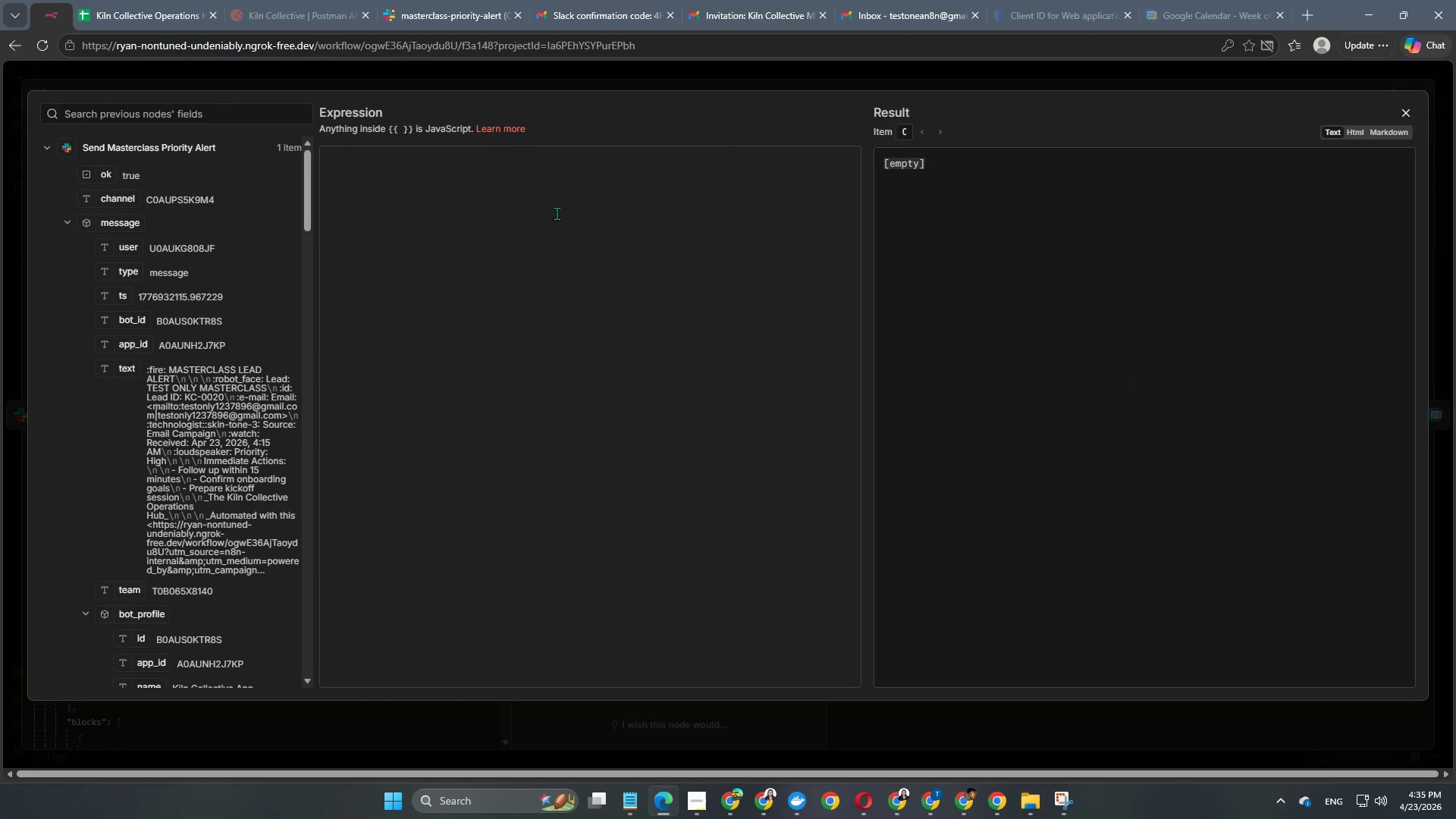 
left_click([551, 206])
 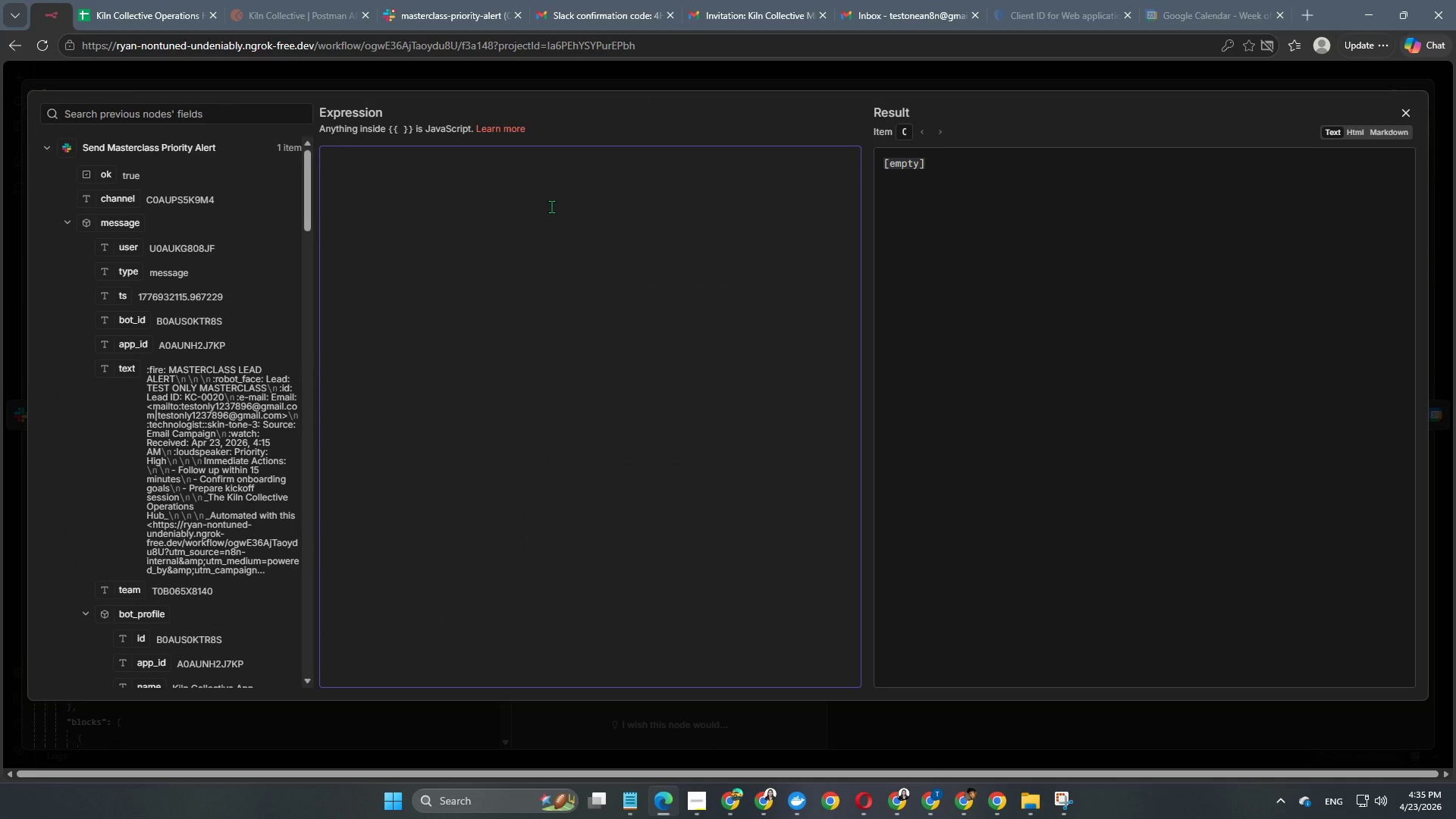 
wait(9.09)
 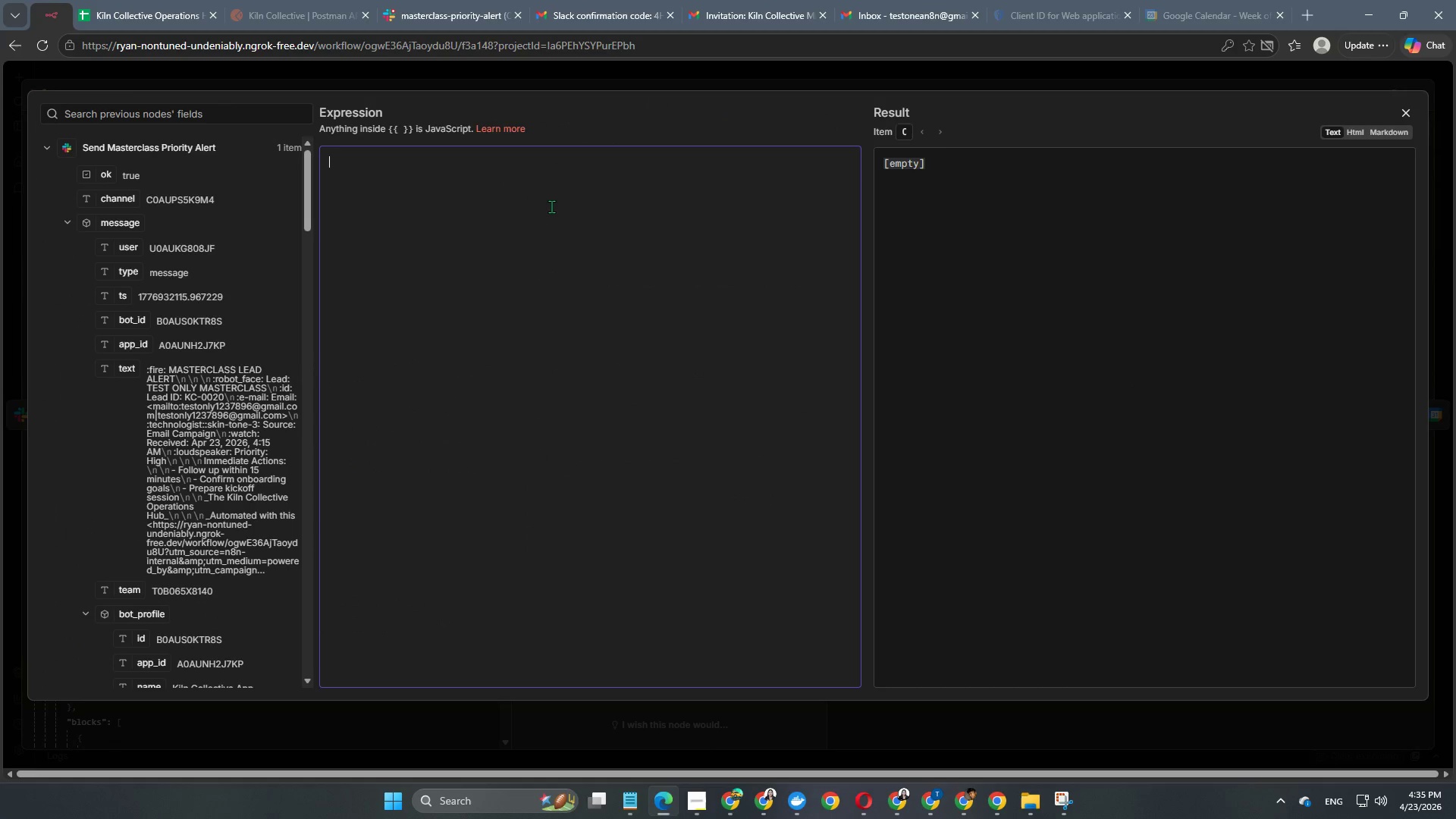 
type(<div )
 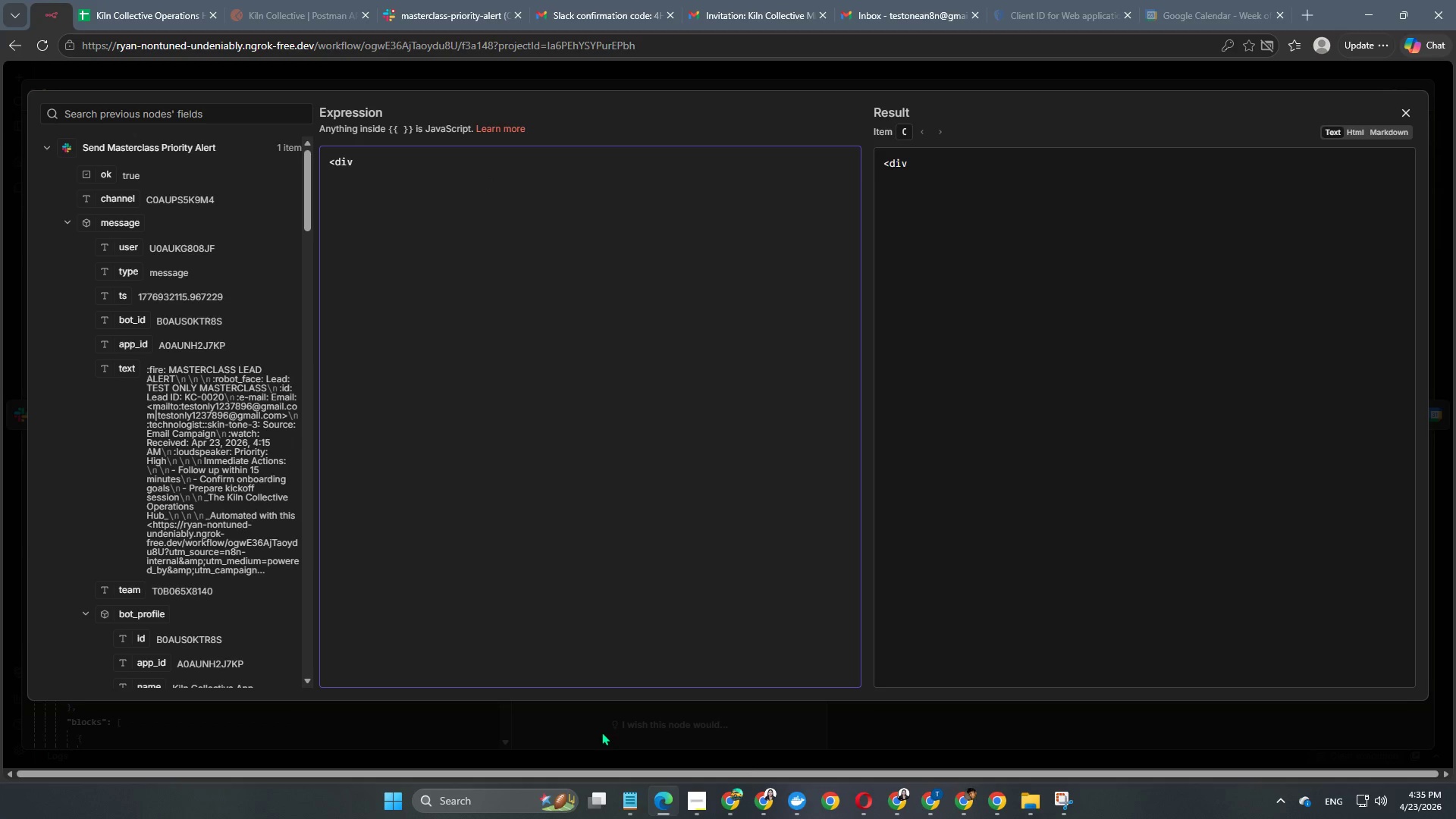 
left_click([704, 799])